 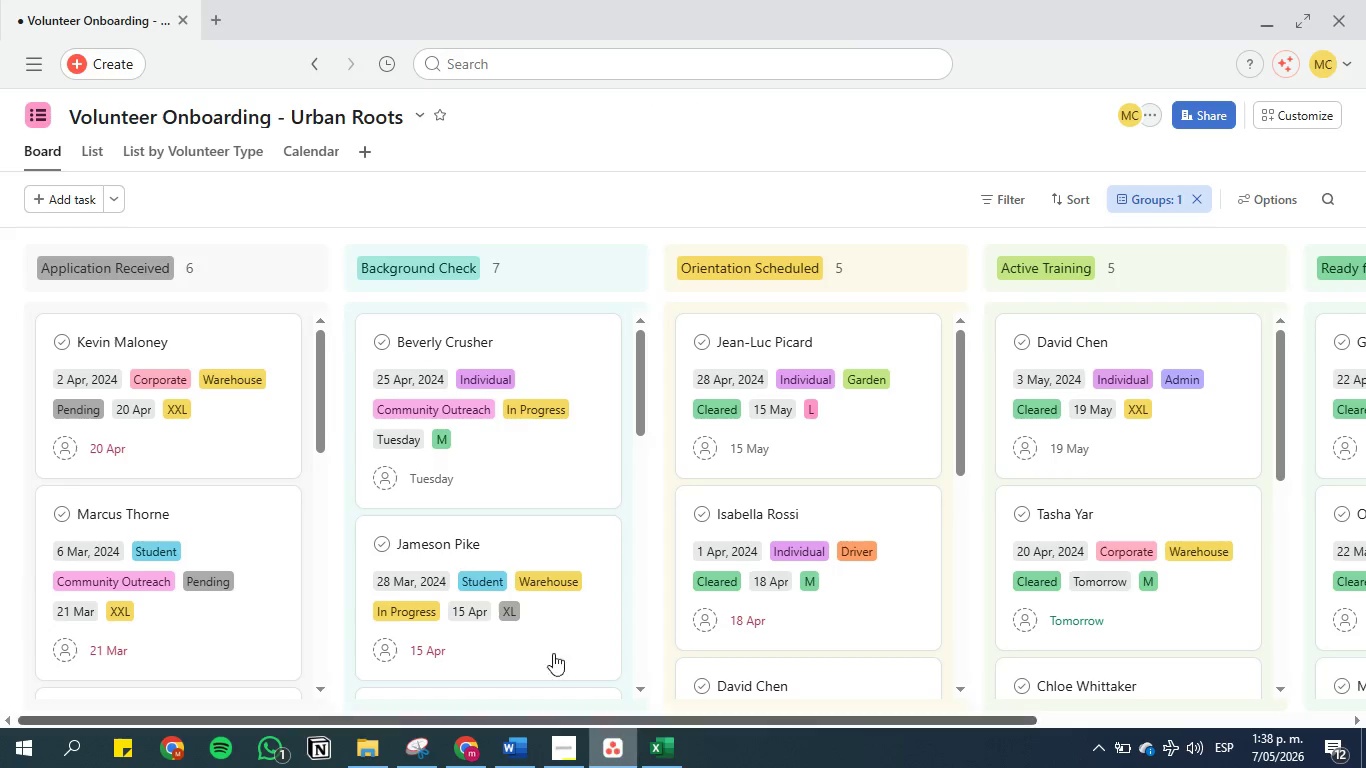 
left_click([472, 737])
 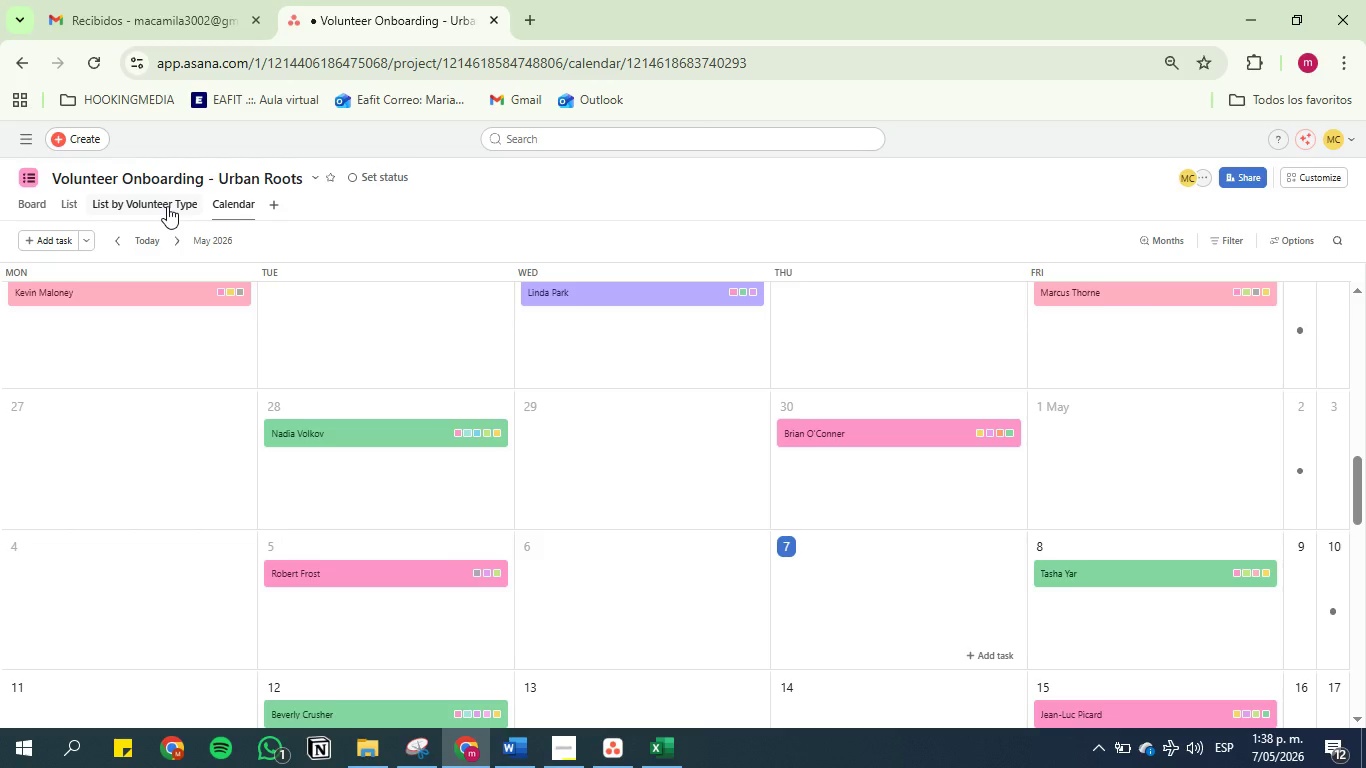 
left_click([167, 206])
 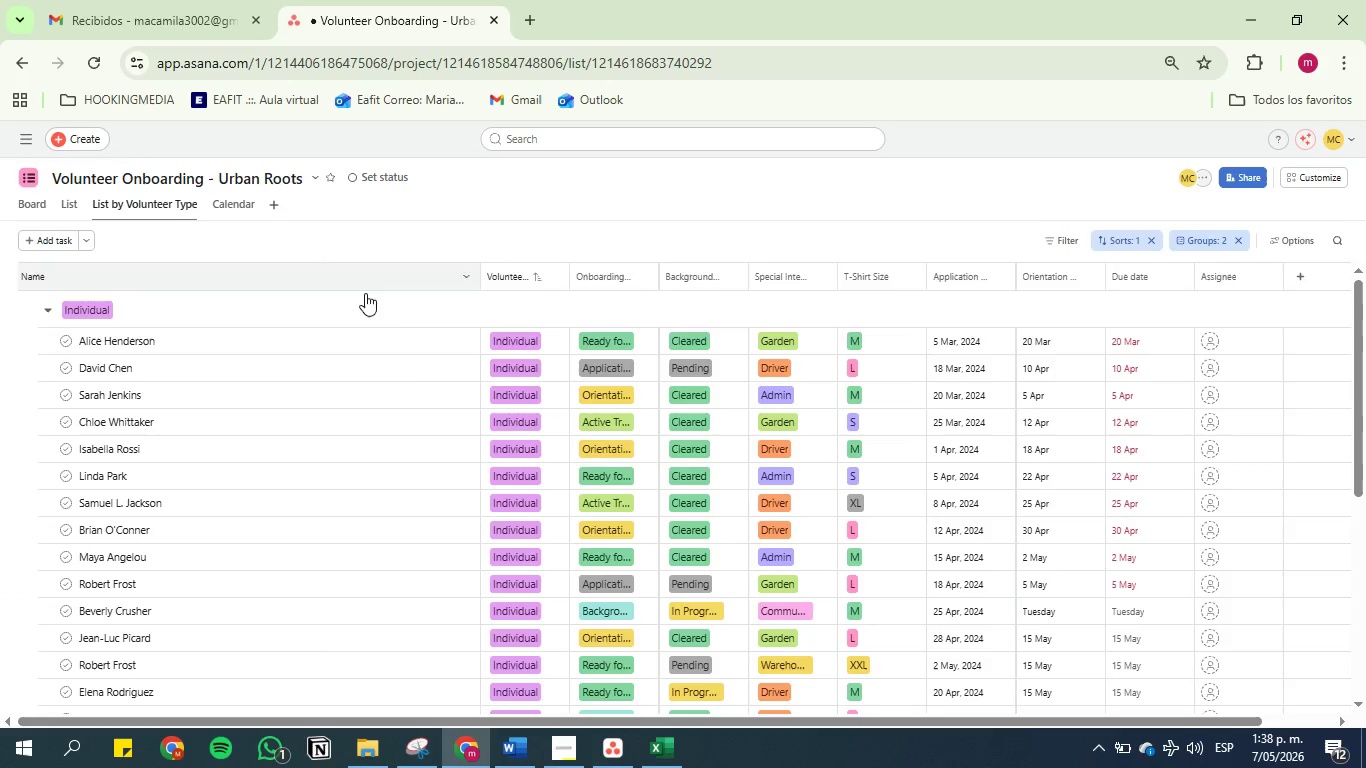 
scroll: coordinate [192, 309], scroll_direction: down, amount: 1.0
 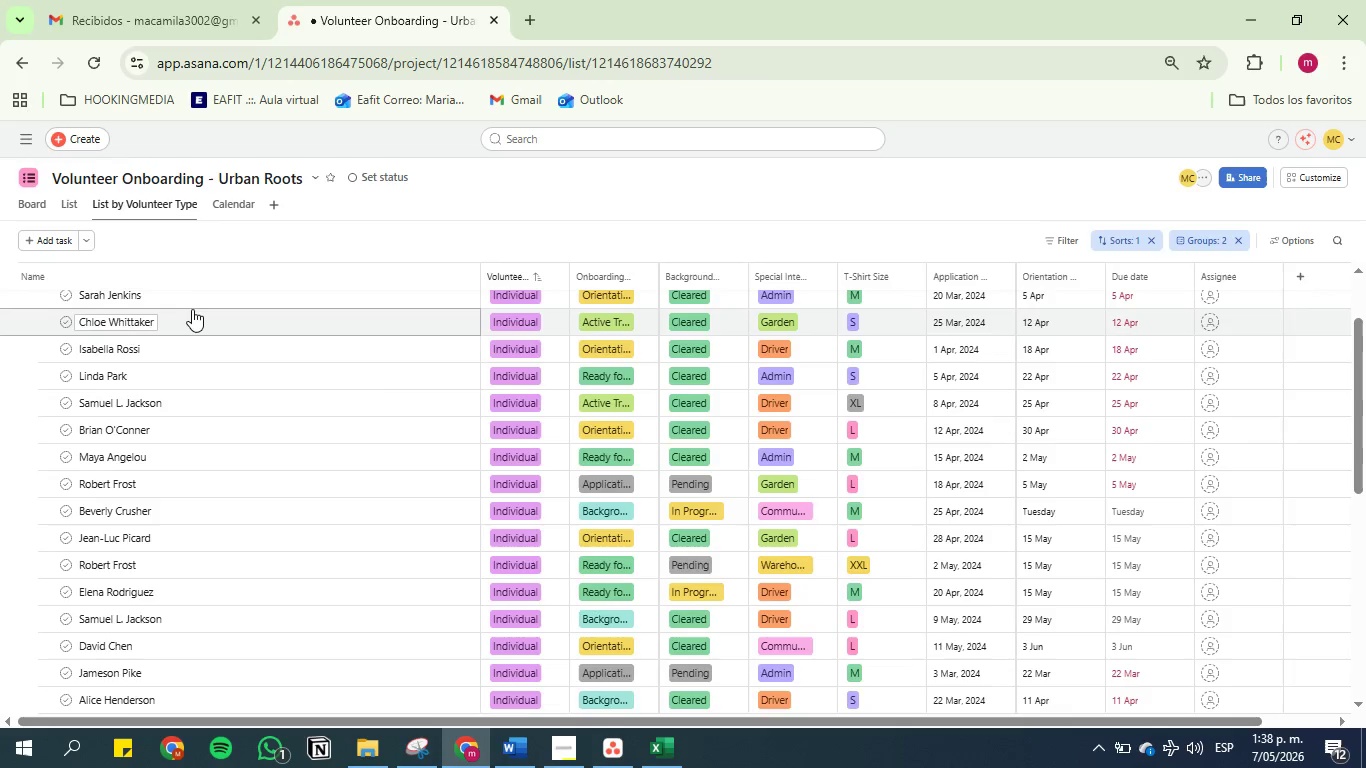 
scroll: coordinate [192, 309], scroll_direction: up, amount: 3.0
 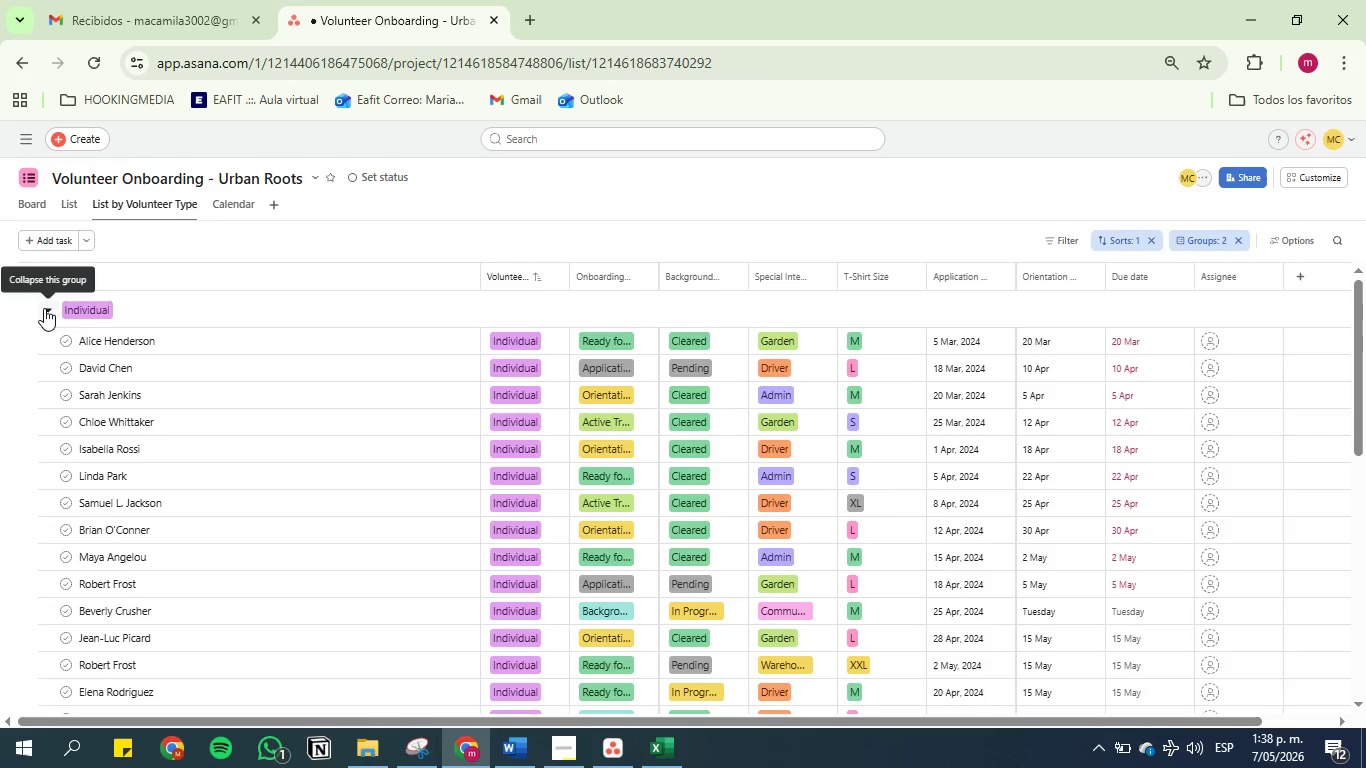 
left_click([44, 308])
 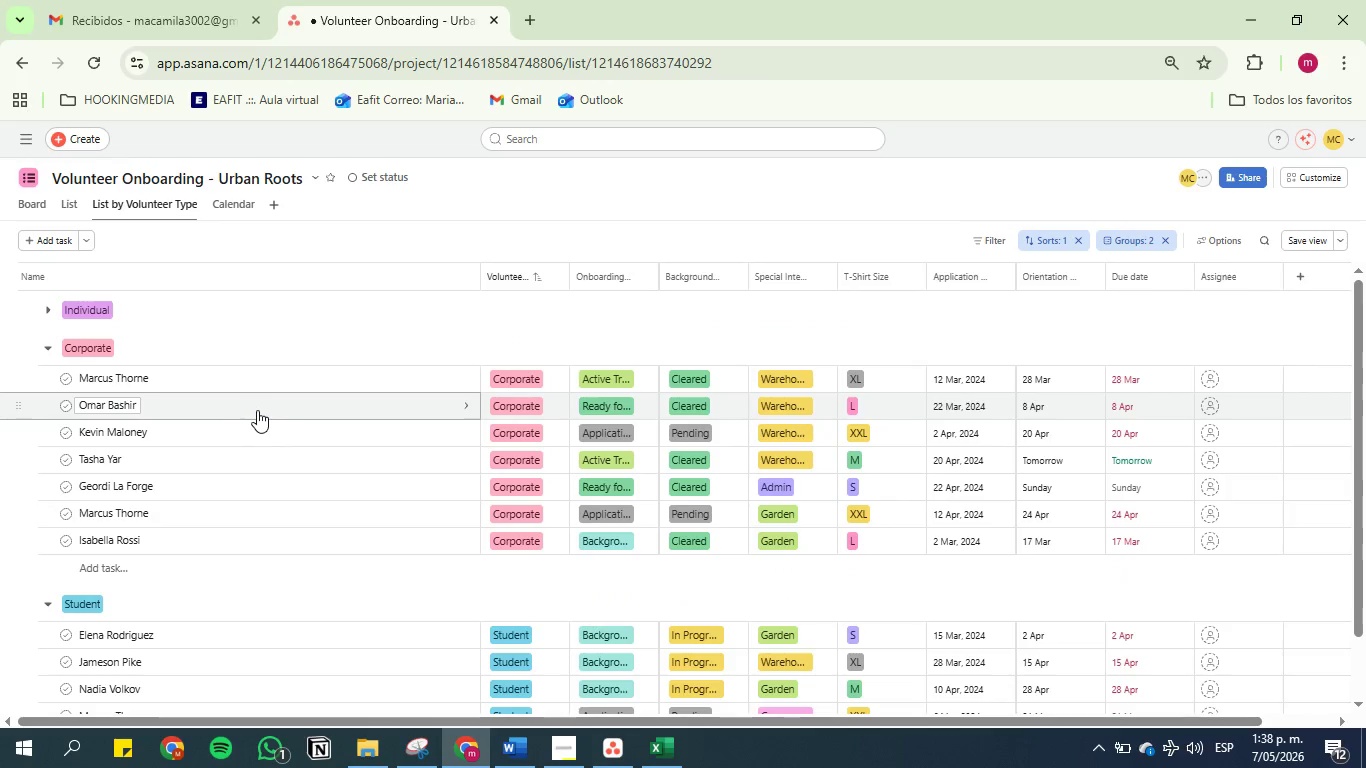 
scroll: coordinate [268, 410], scroll_direction: down, amount: 1.0
 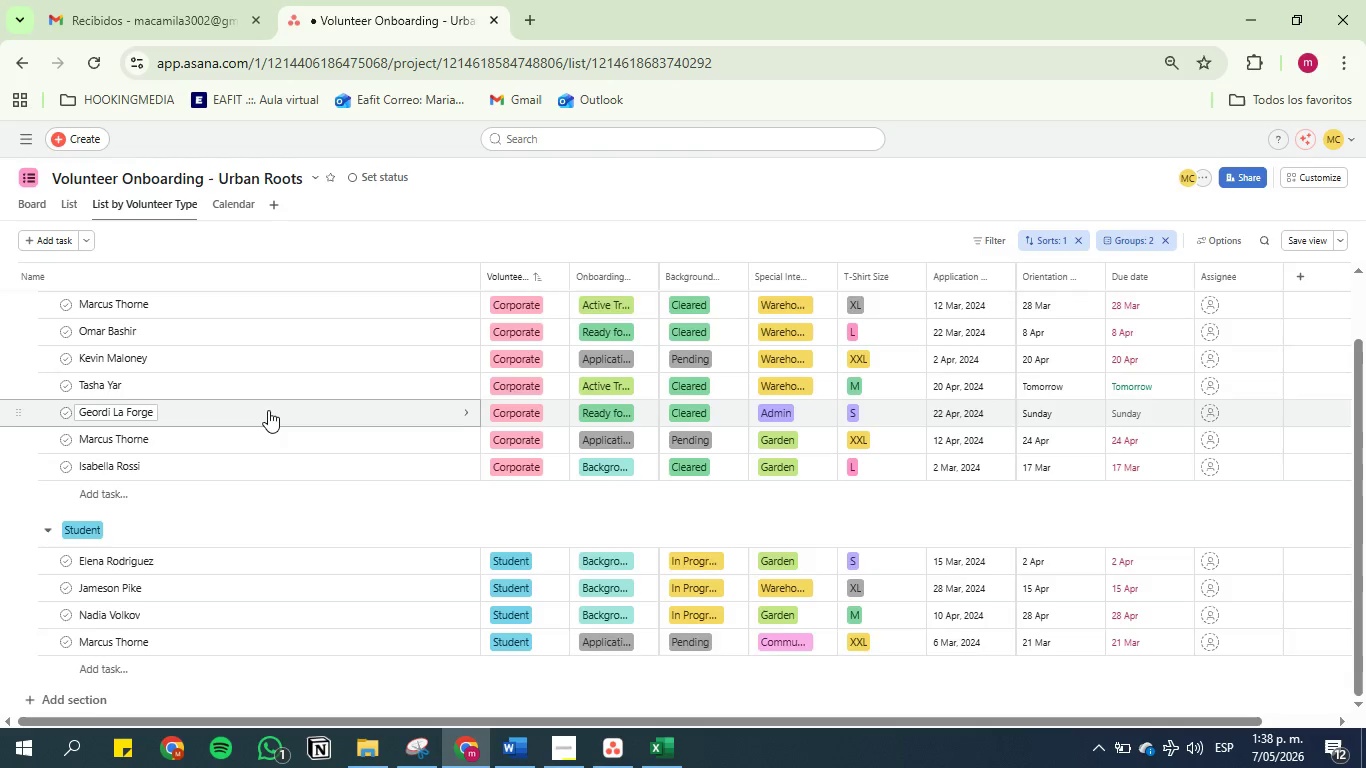 
scroll: coordinate [317, 385], scroll_direction: up, amount: 2.0
 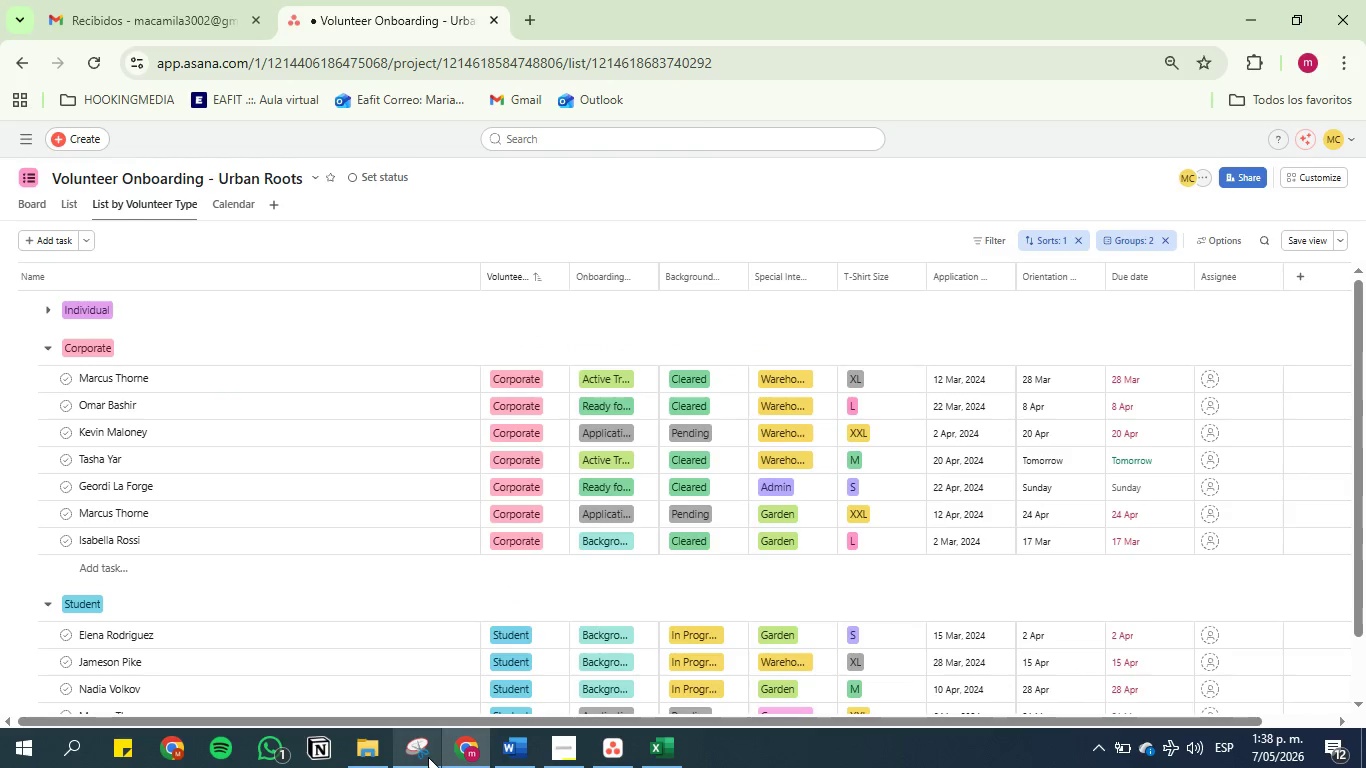 
left_click([419, 751])
 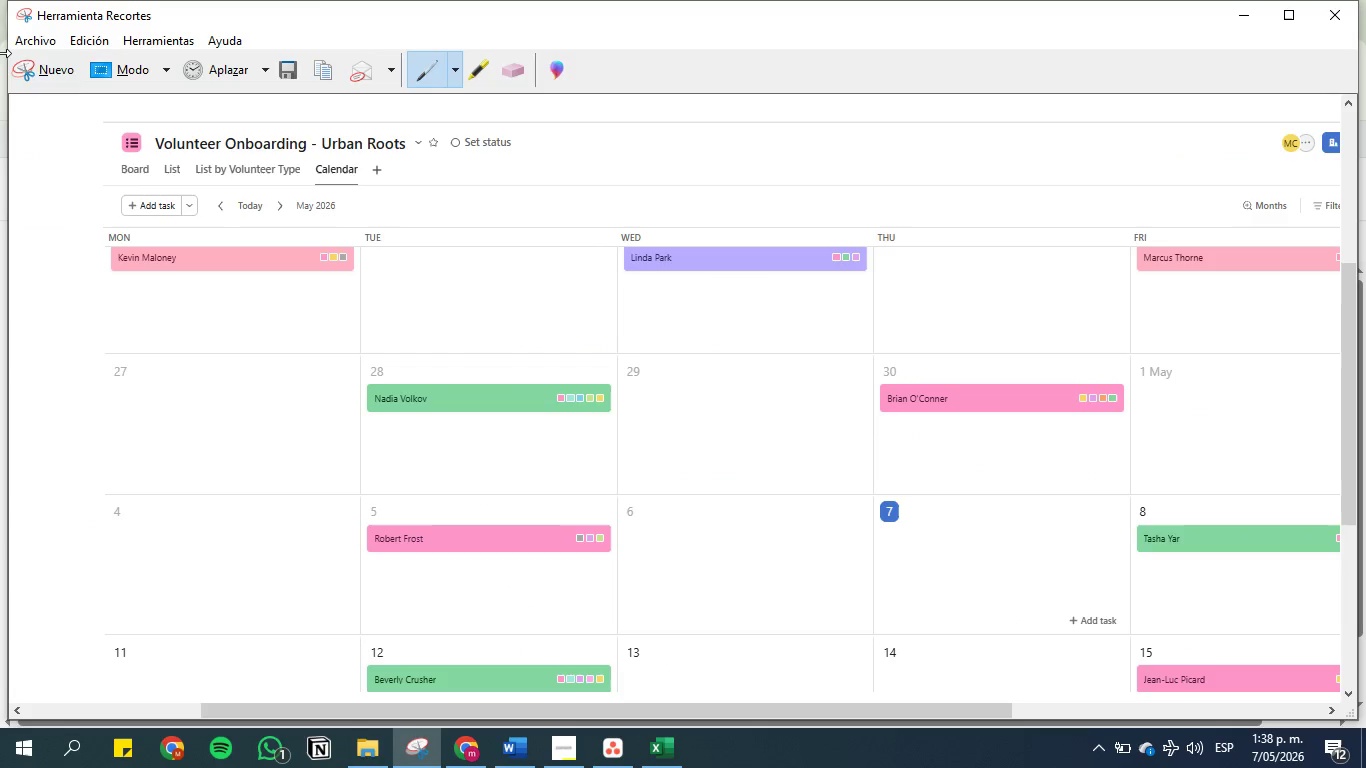 
left_click([56, 75])
 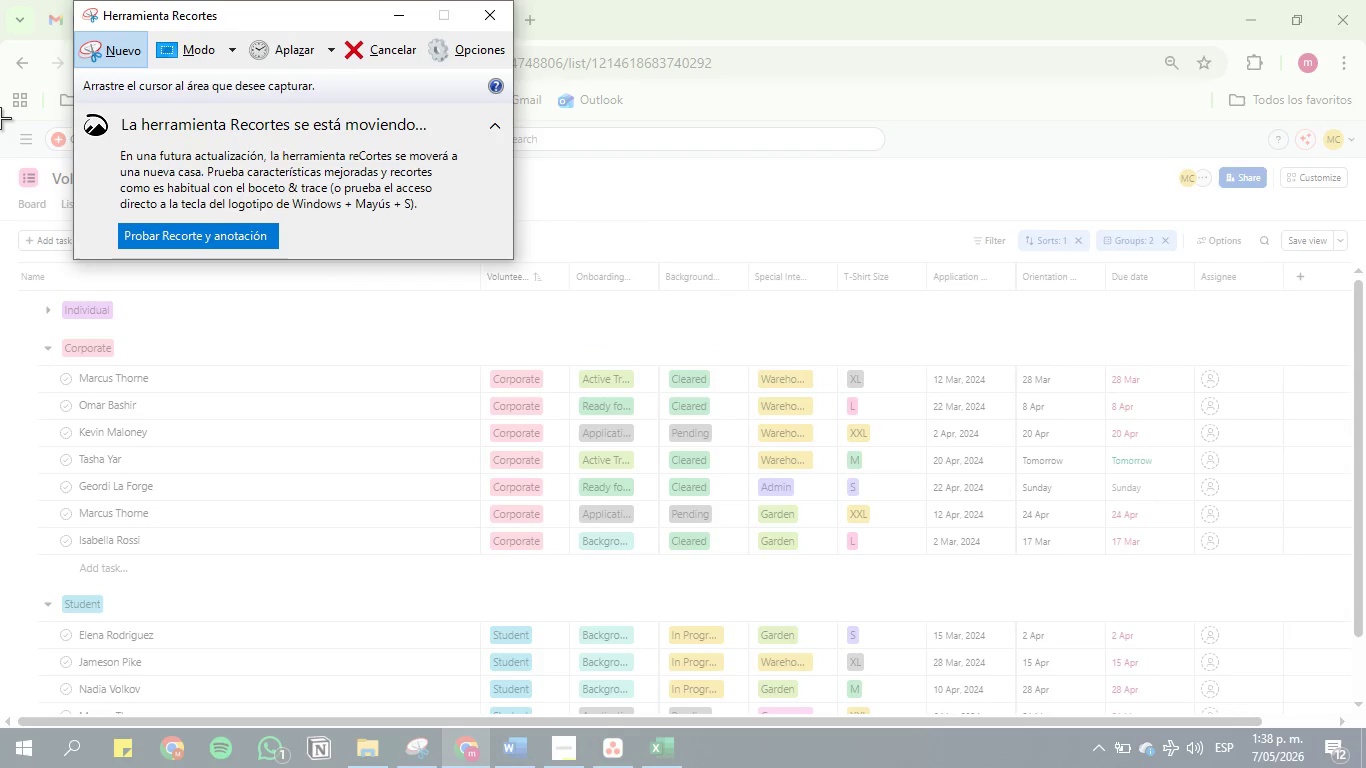 
left_click_drag(start_coordinate=[0, 118], to_coordinate=[1365, 714])
 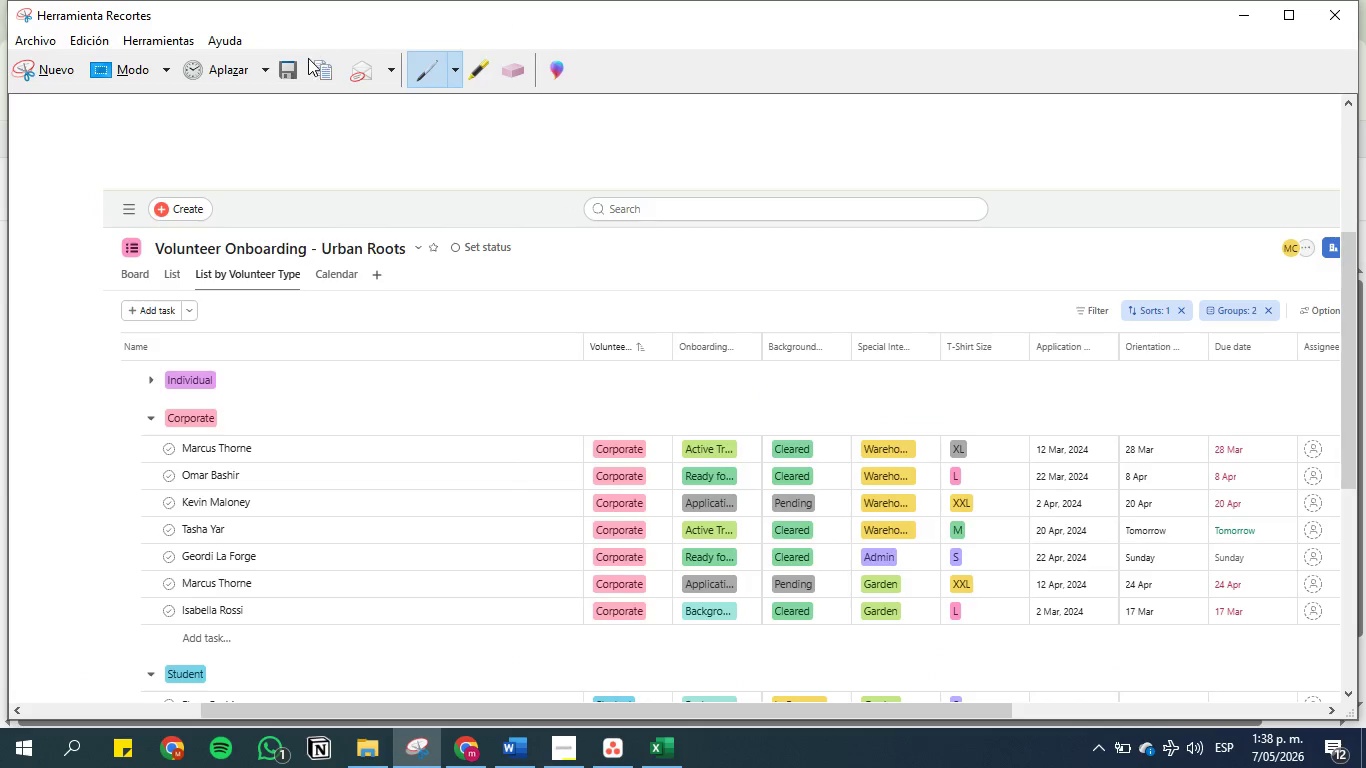 
left_click([282, 75])
 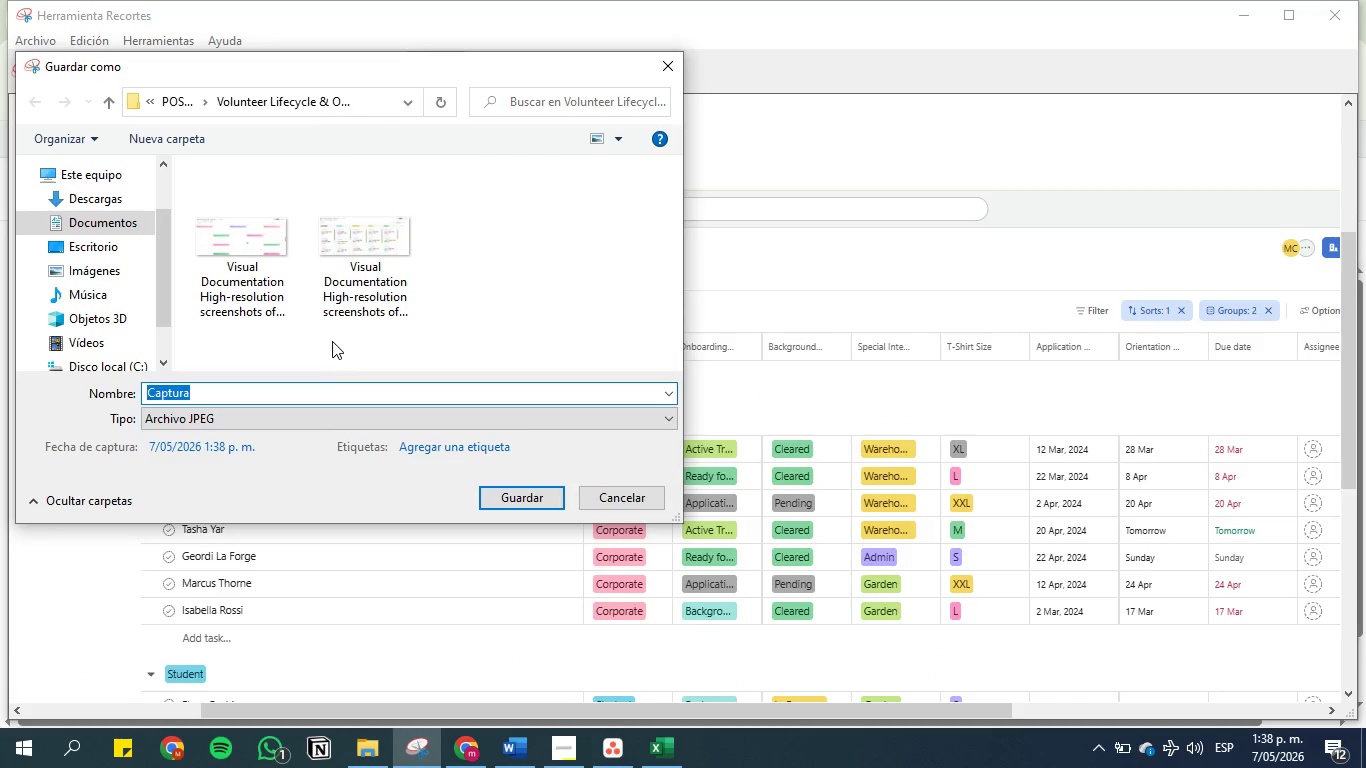 
key(Backspace)
 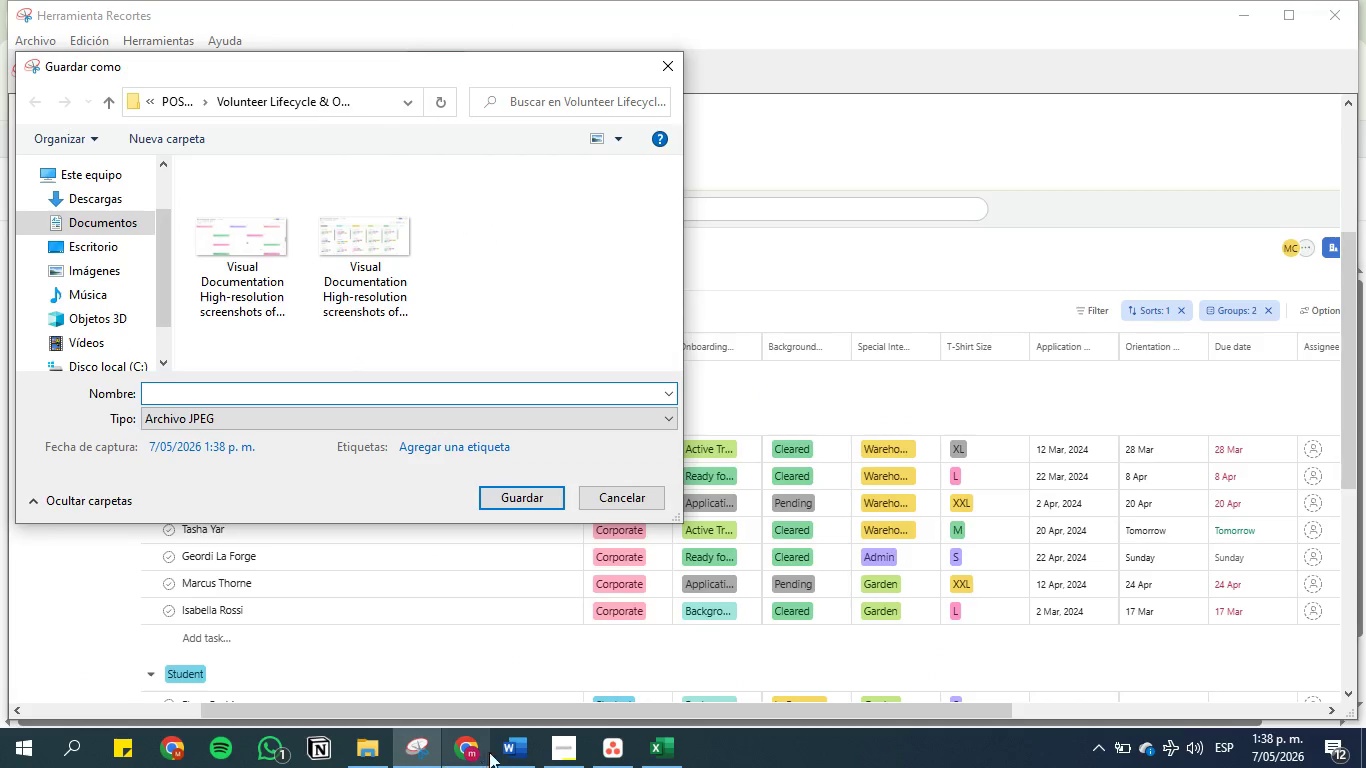 
left_click([506, 755])
 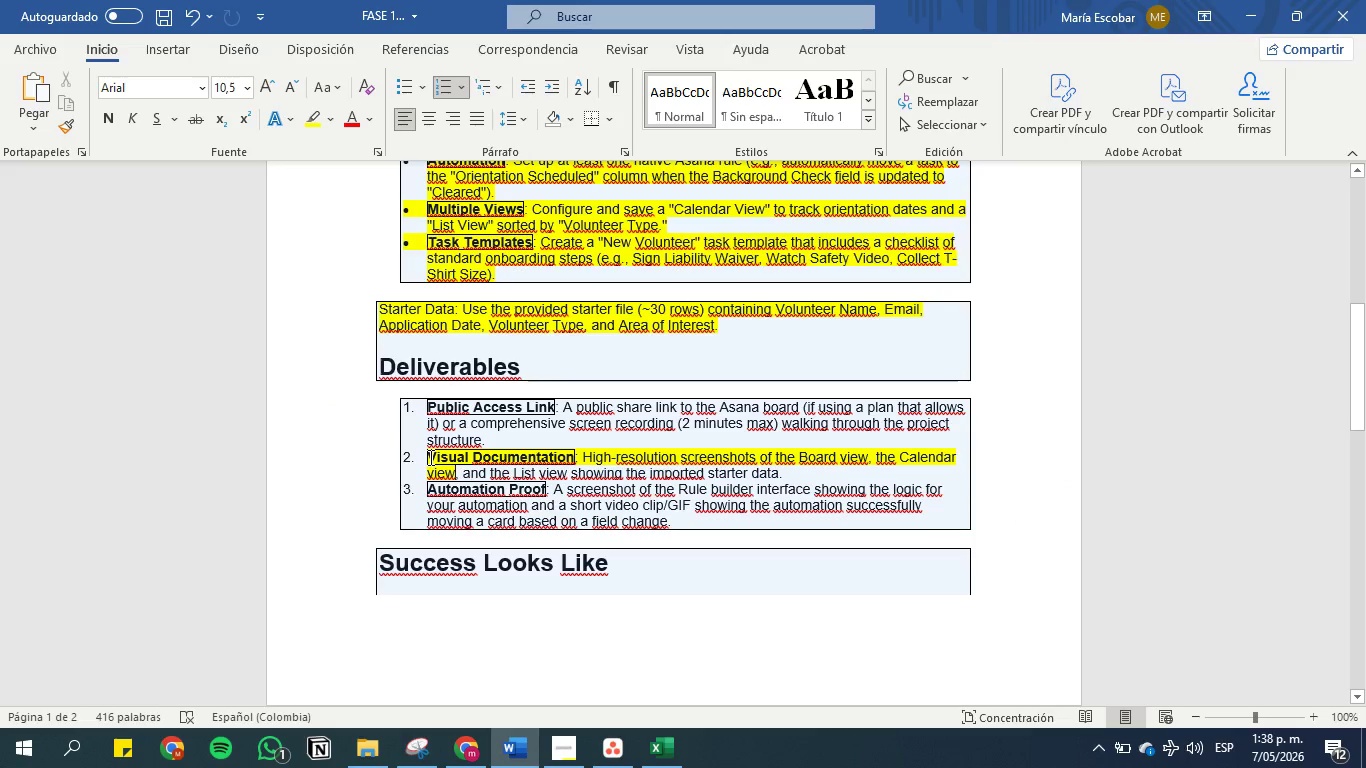 
left_click_drag(start_coordinate=[428, 456], to_coordinate=[568, 475])
 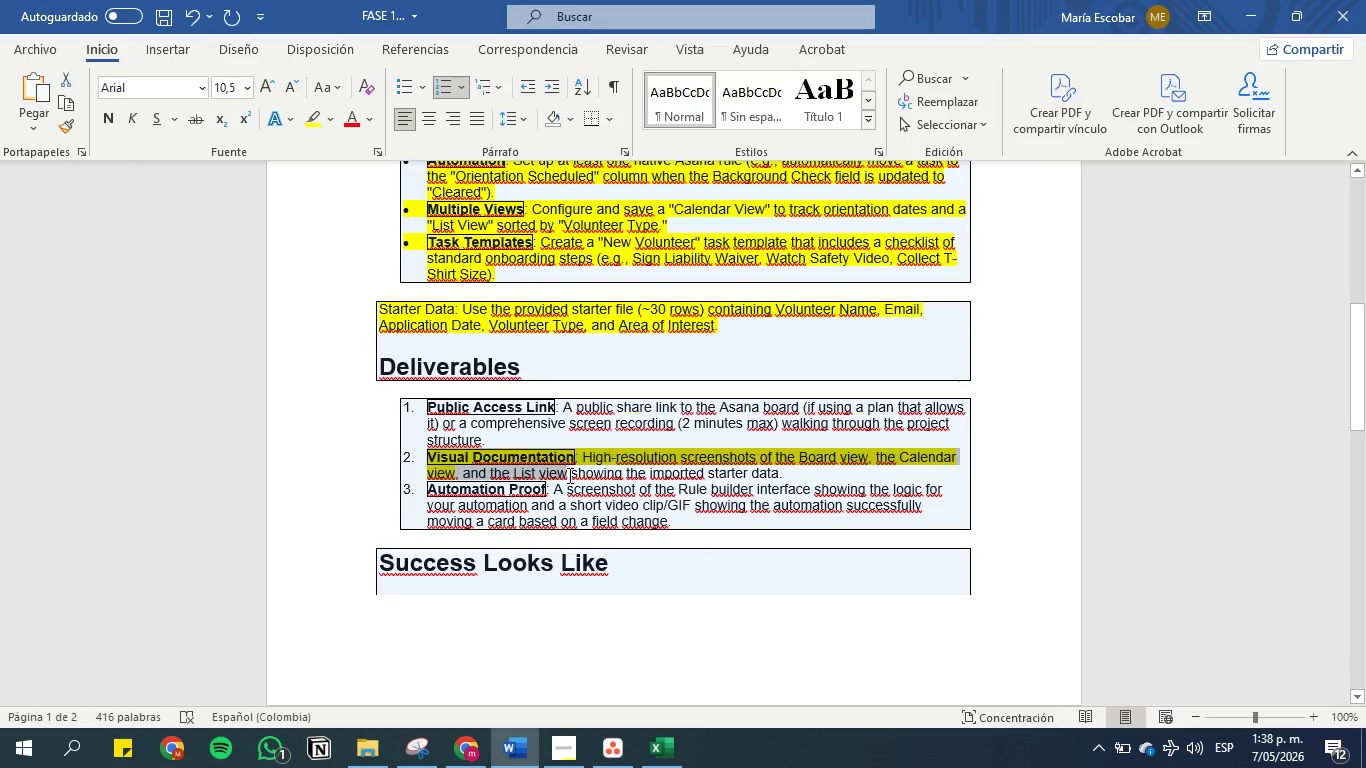 
key(Control+C)
 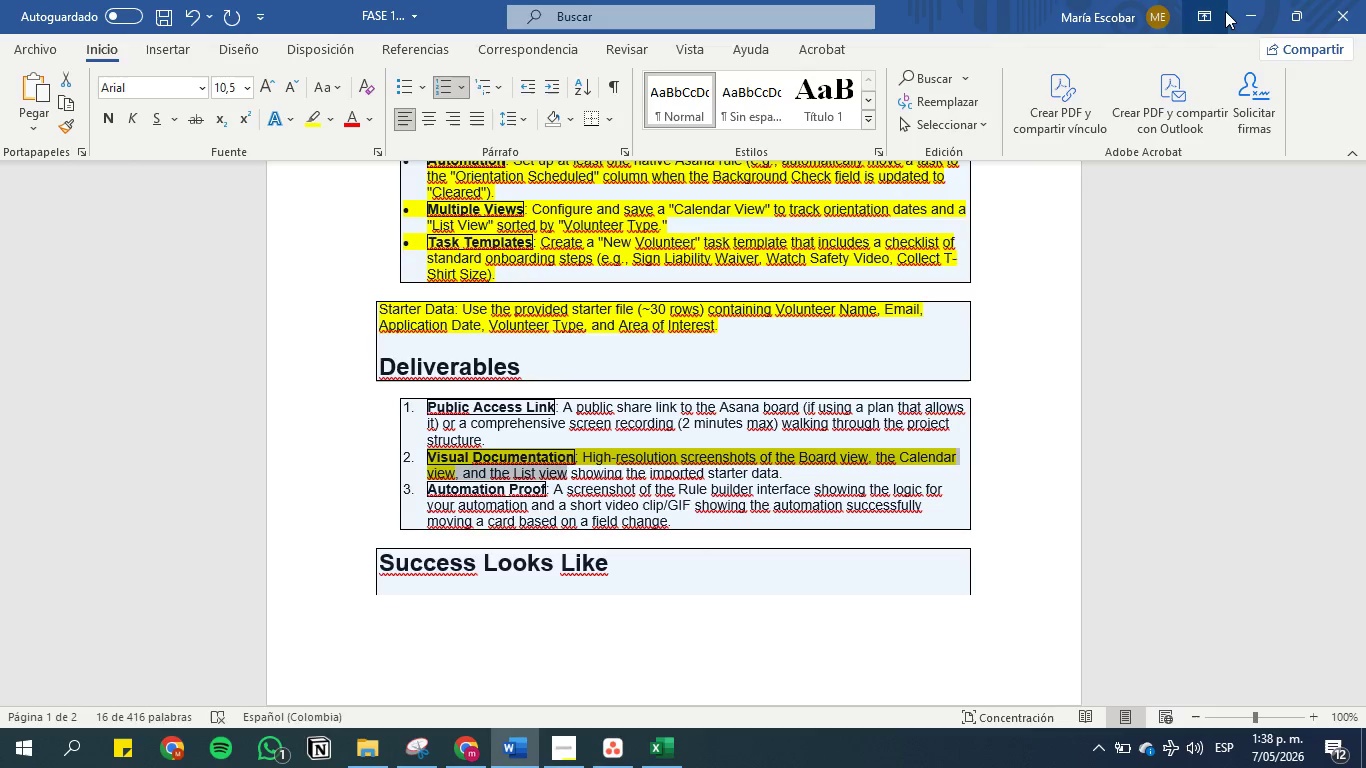 
left_click([1244, 10])
 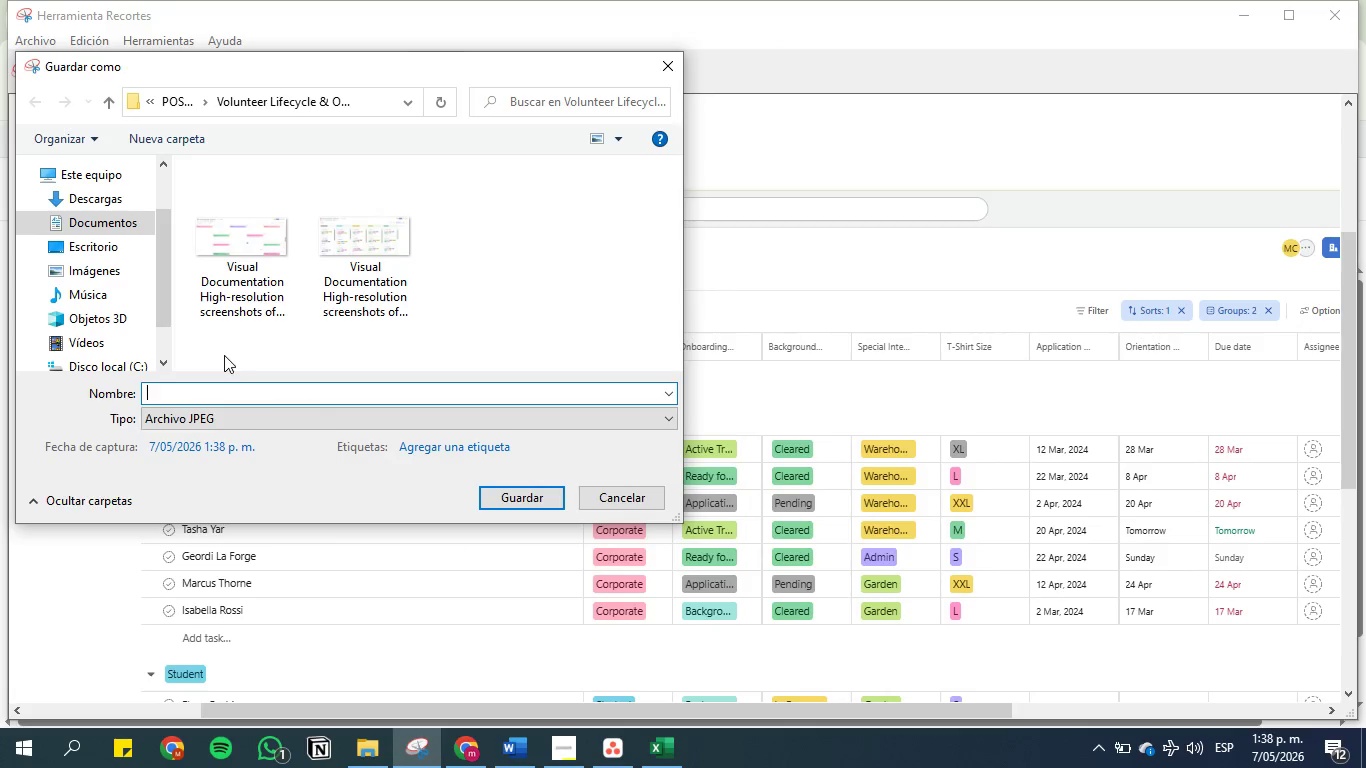 
key(Control+V)
 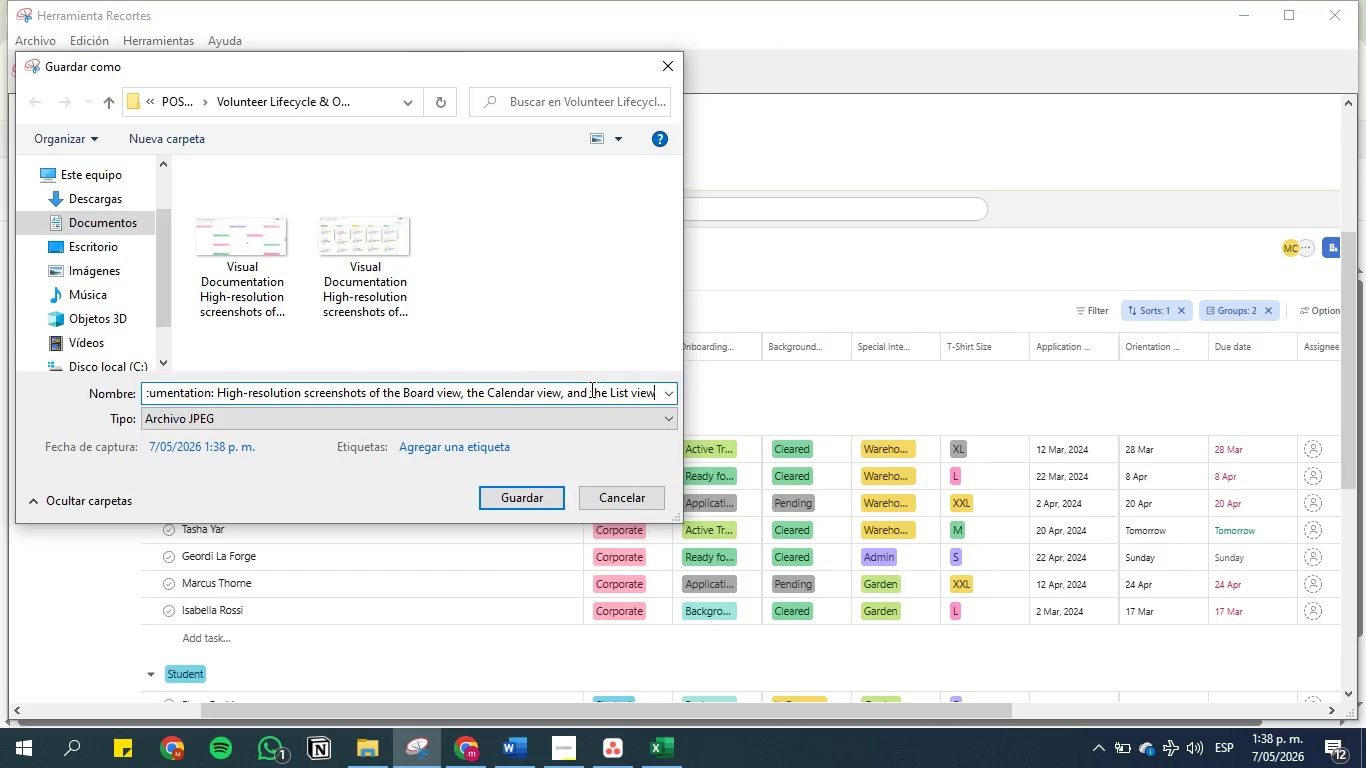 
left_click_drag(start_coordinate=[587, 393], to_coordinate=[384, 394])
 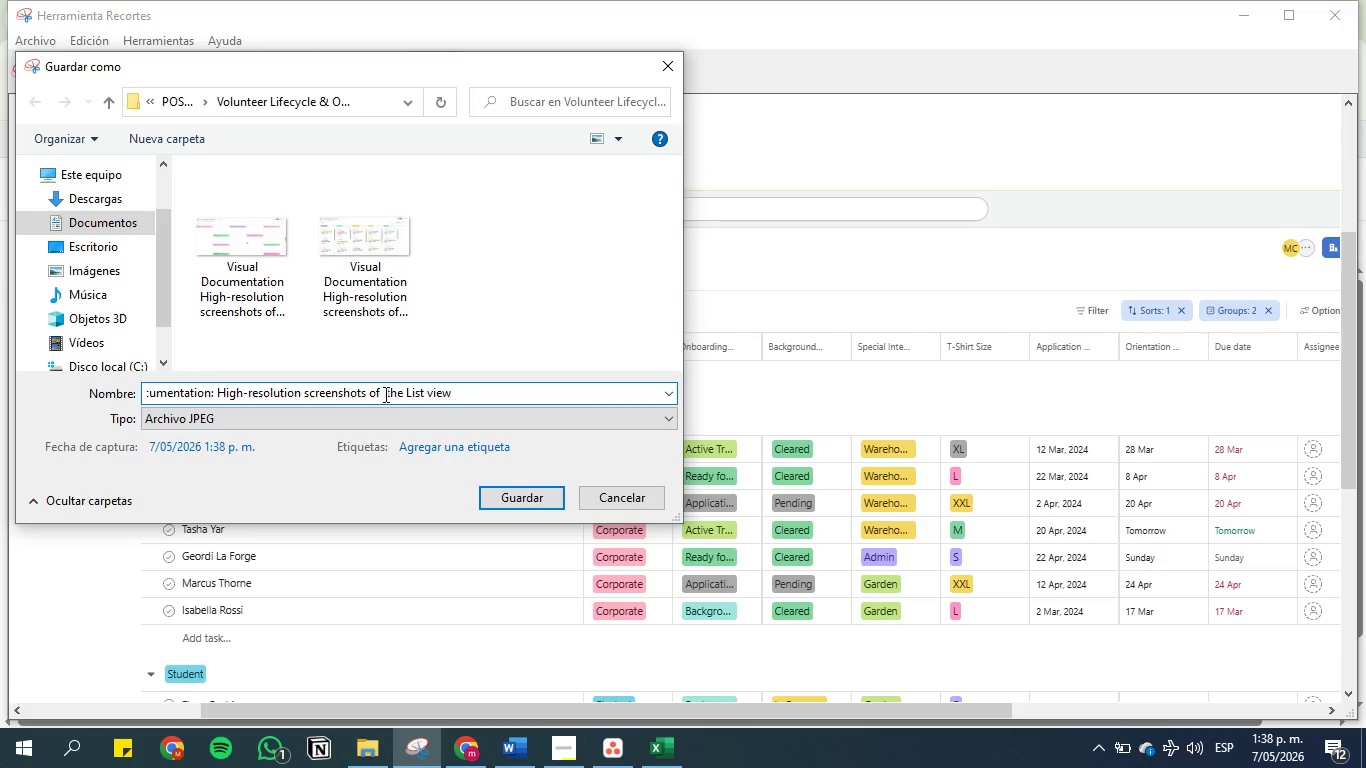 
key(Backspace)
 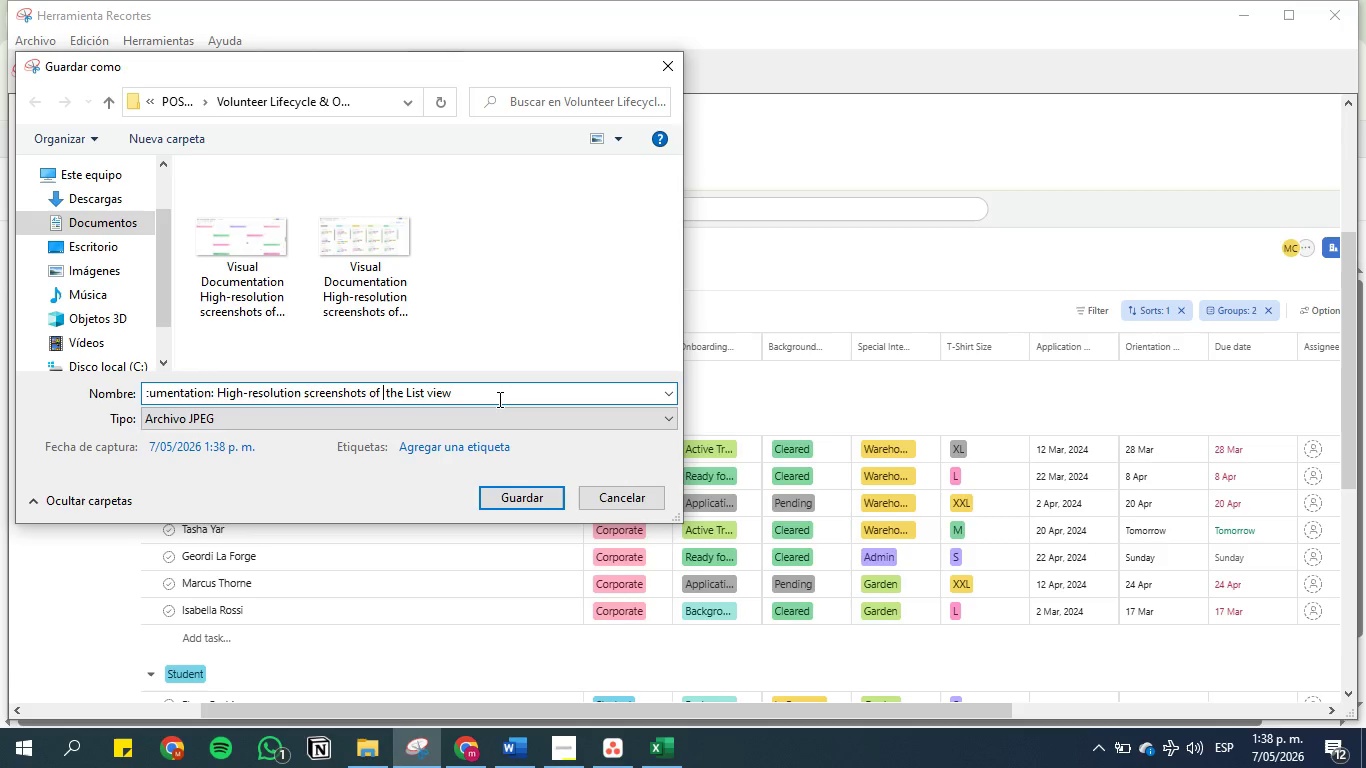 
key(Backspace)
 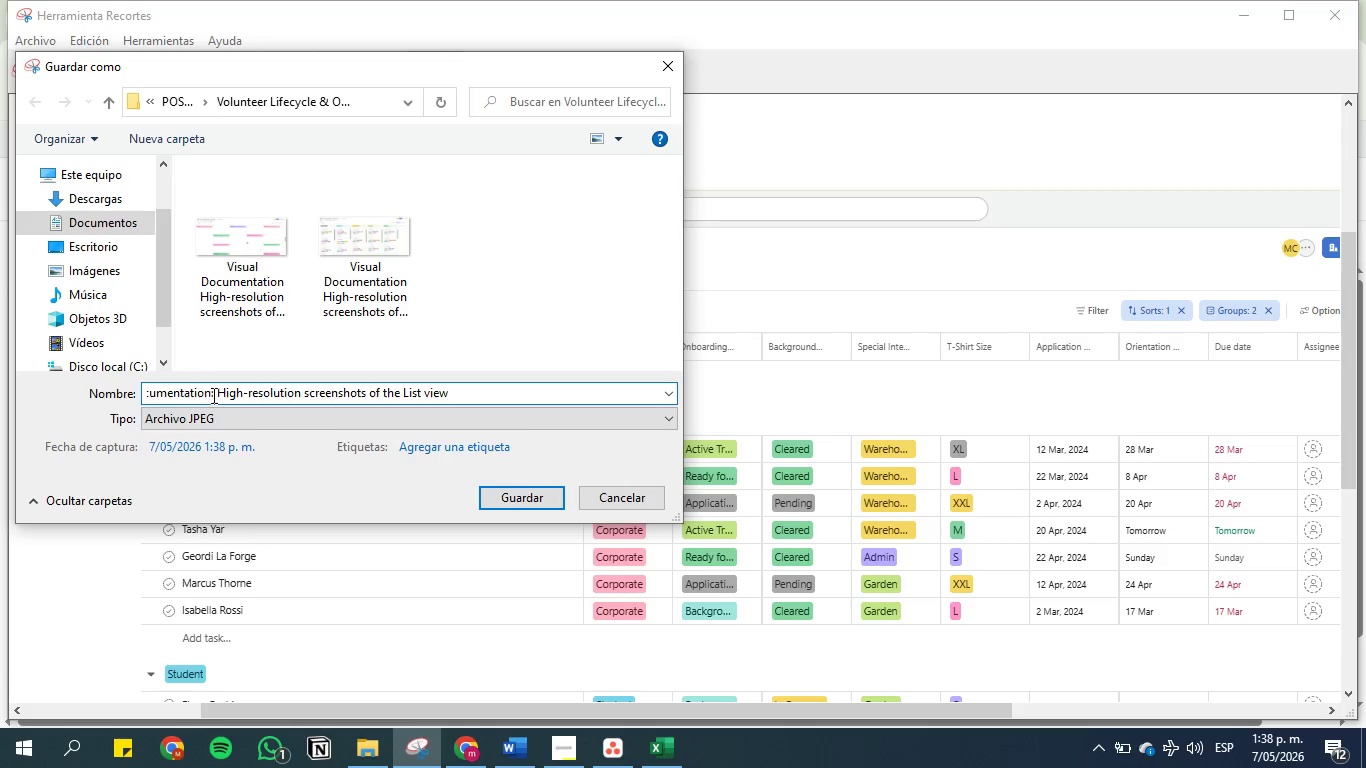 
left_click([212, 395])
 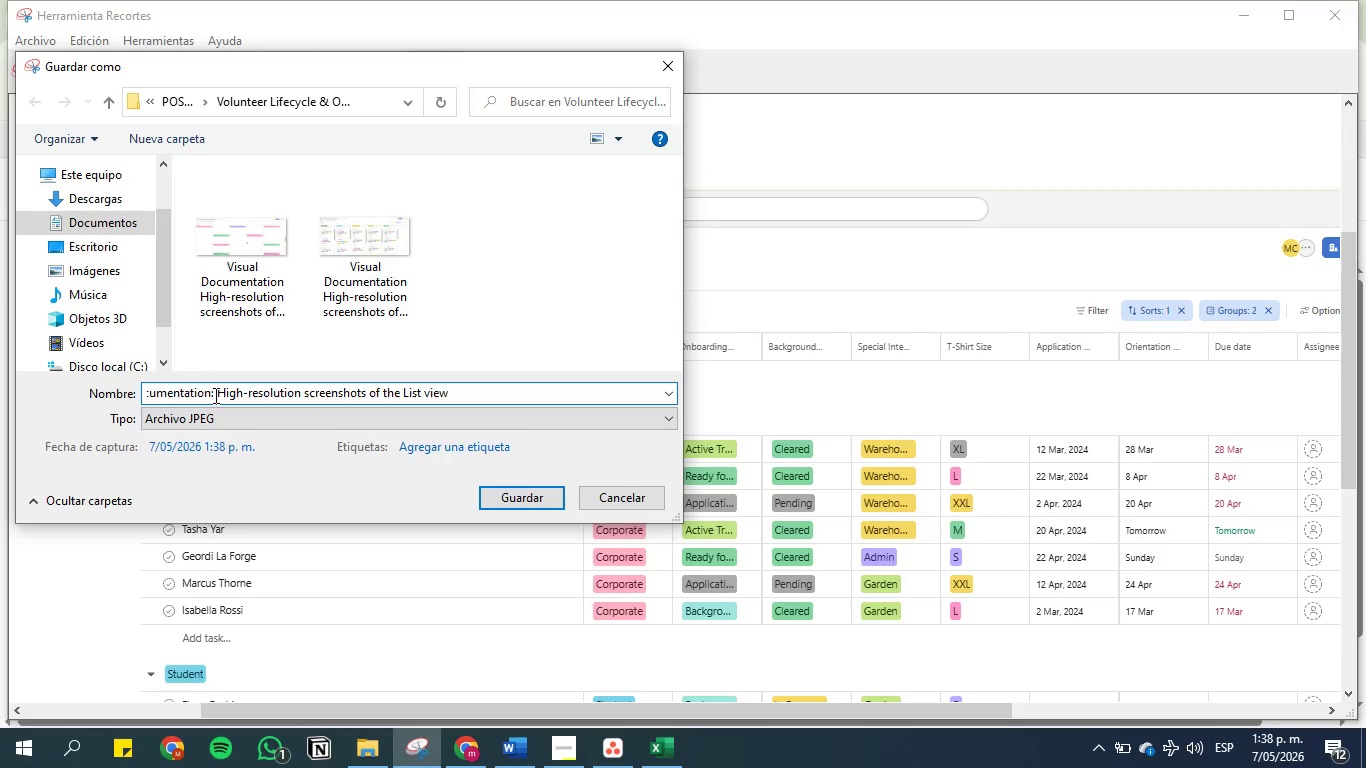 
left_click([215, 395])
 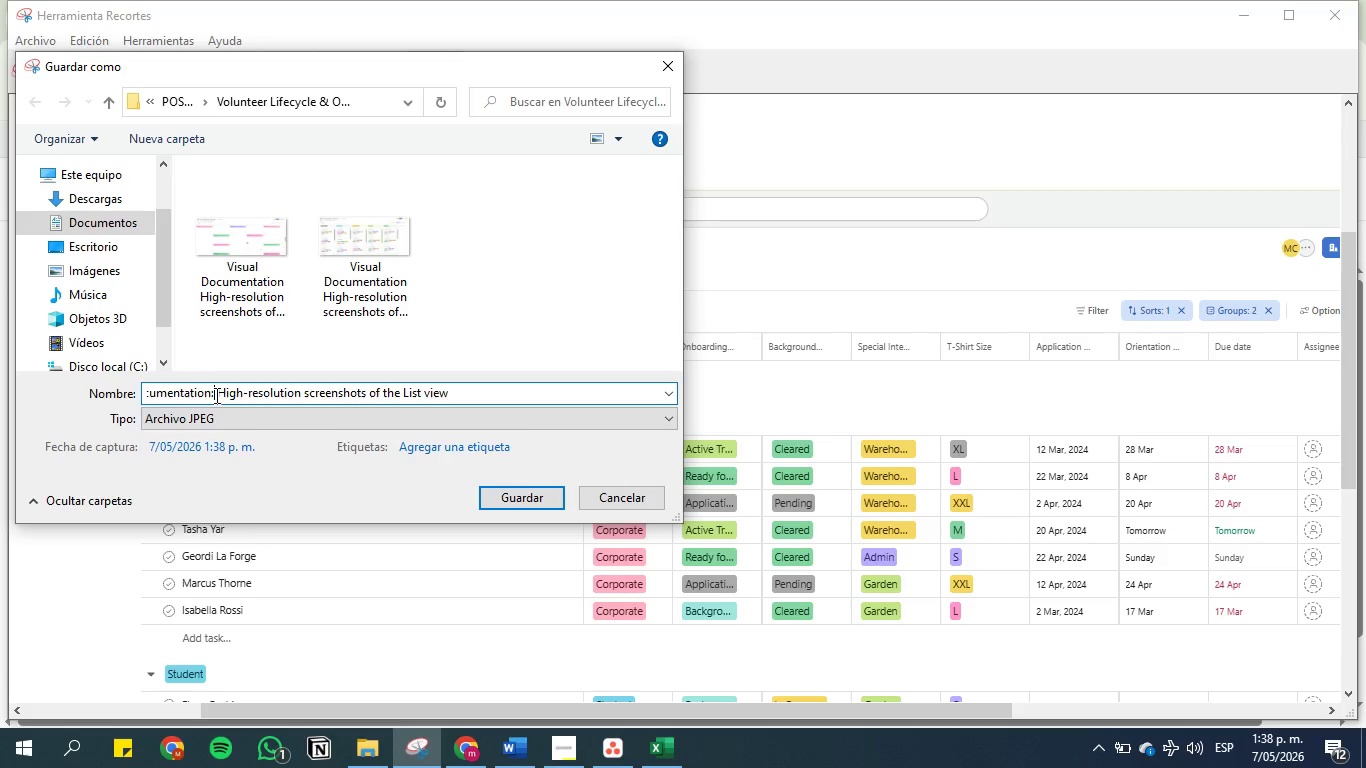 
key(Backspace)
 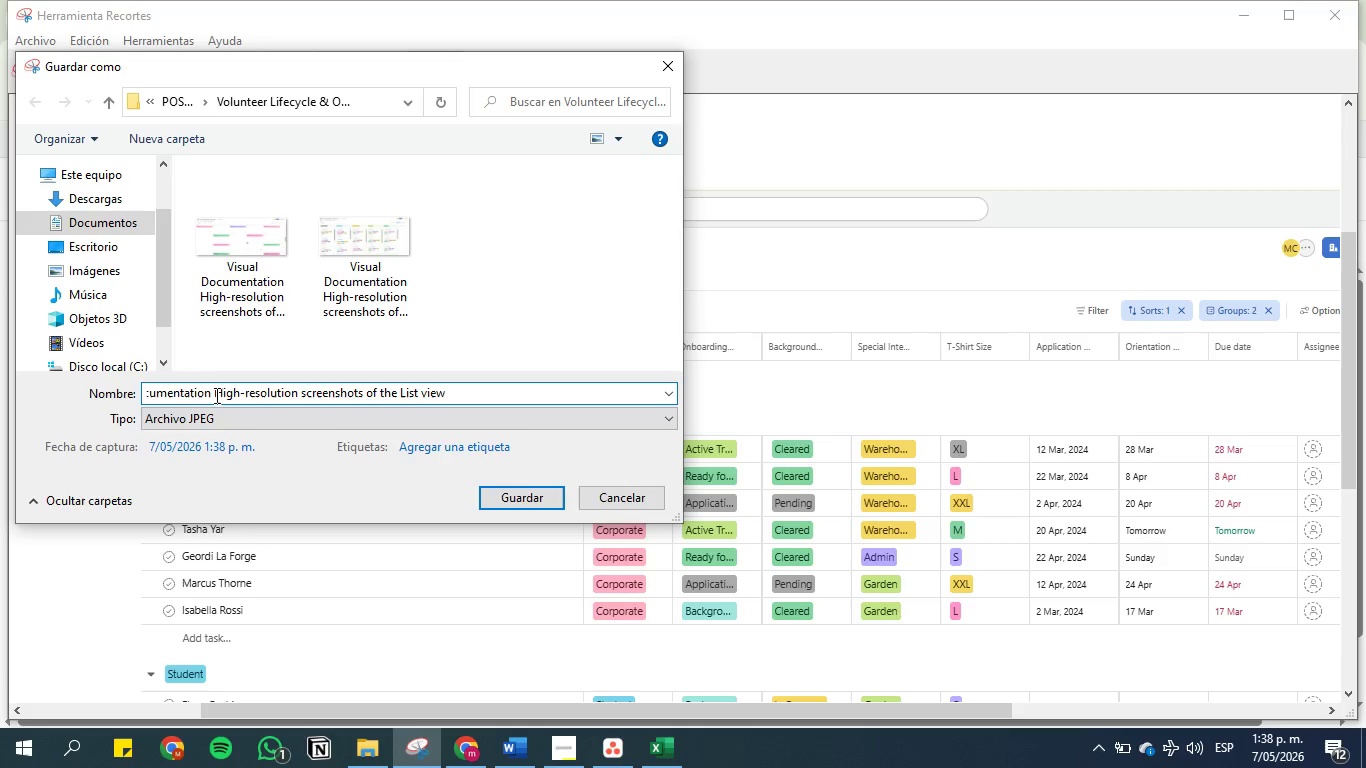 
hold_key(key=ArrowLeft, duration=1.3)
 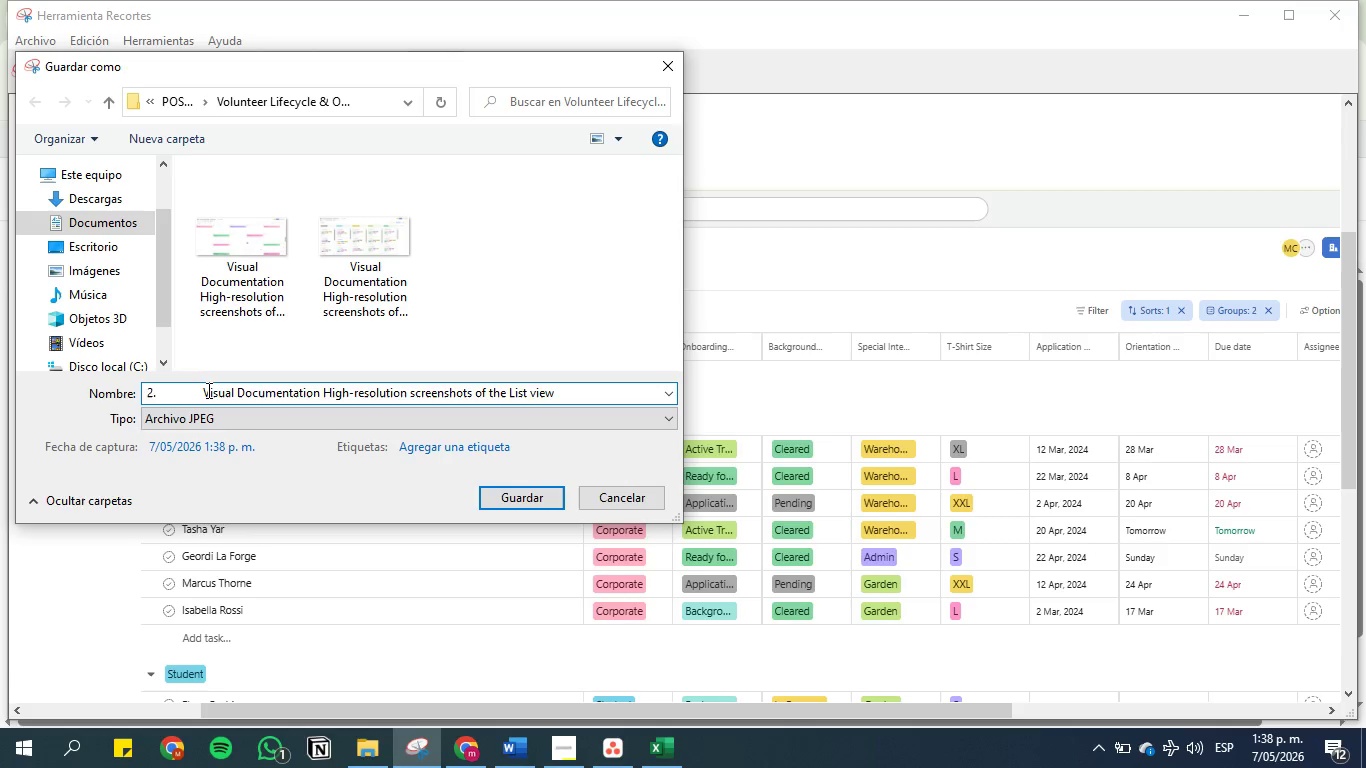 
left_click([207, 390])
 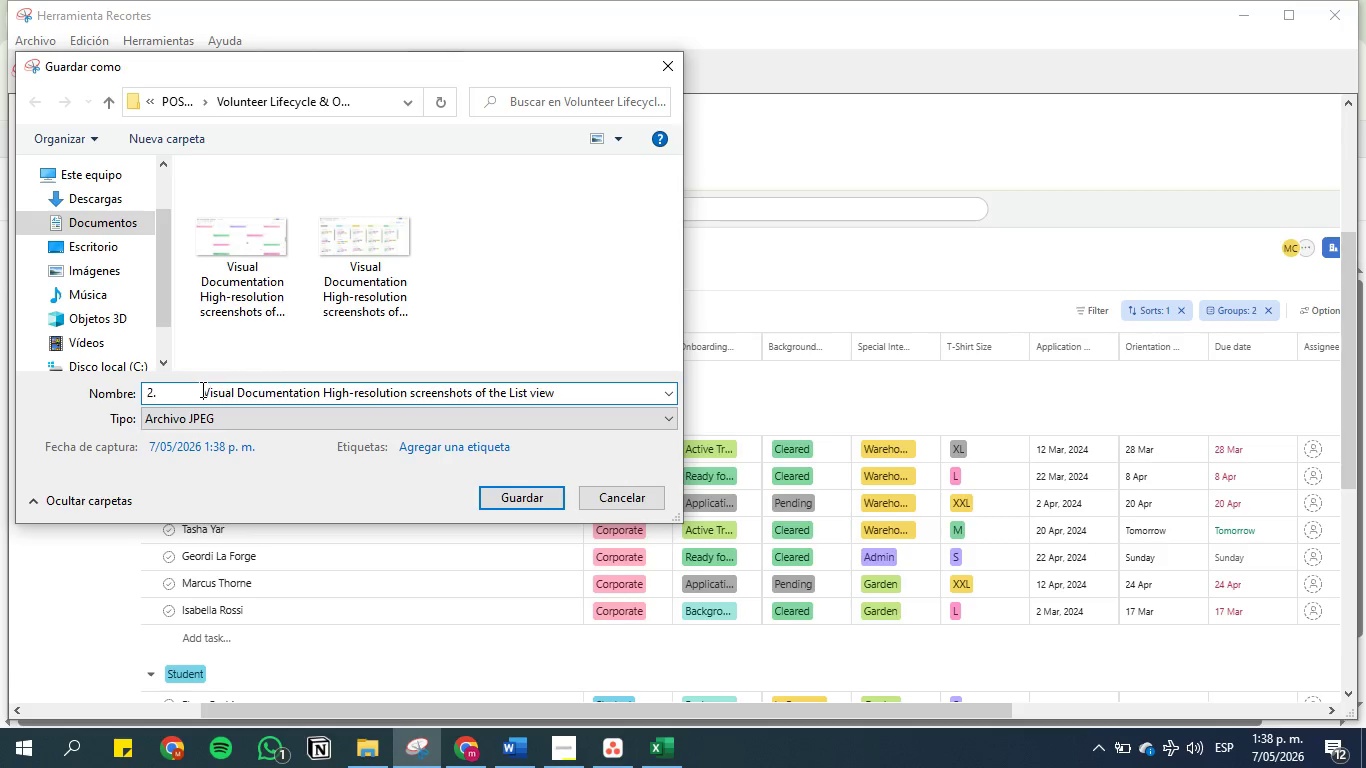 
left_click([201, 389])